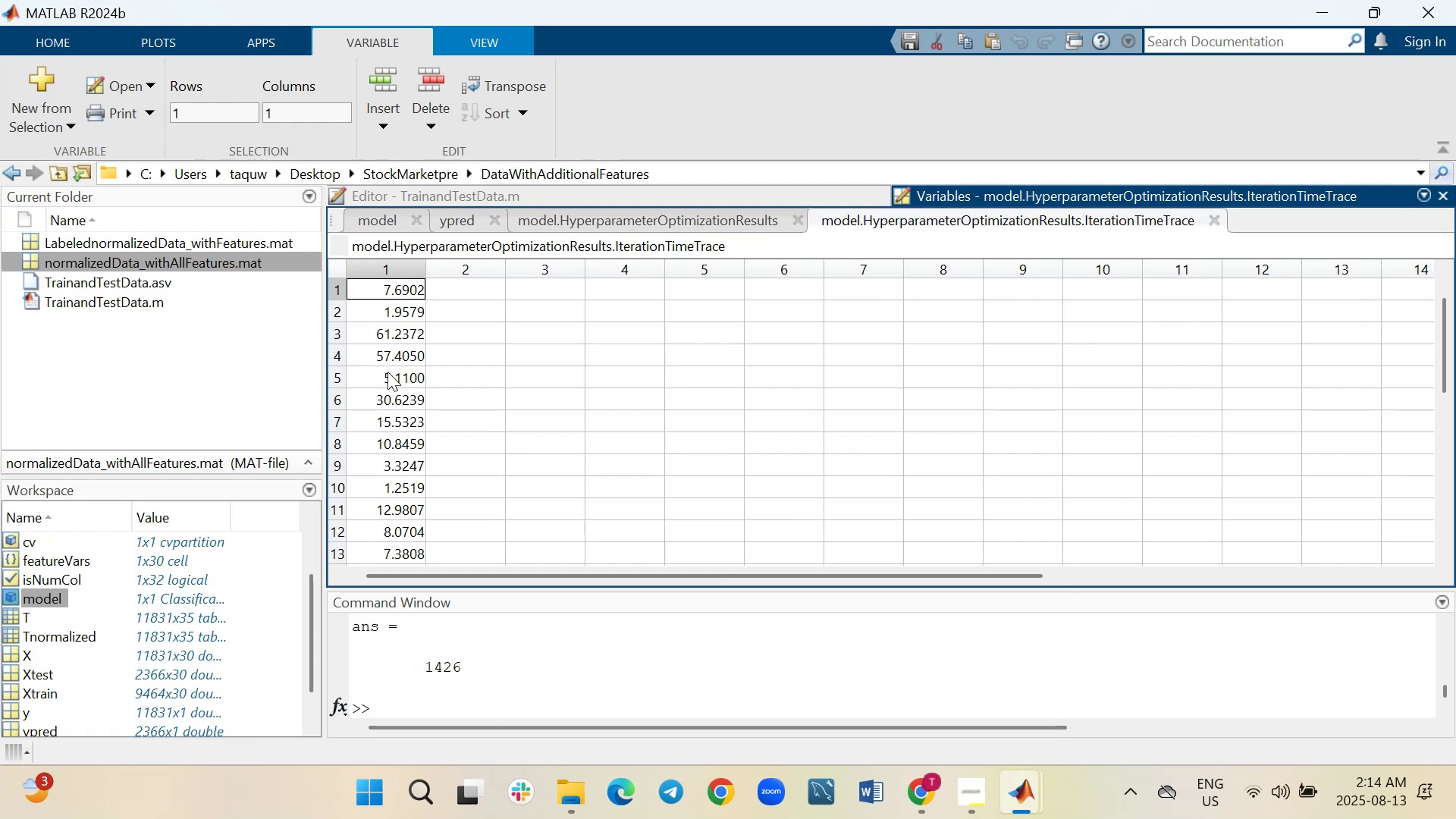 
scroll: coordinate [388, 372], scroll_direction: down, amount: 13.0
 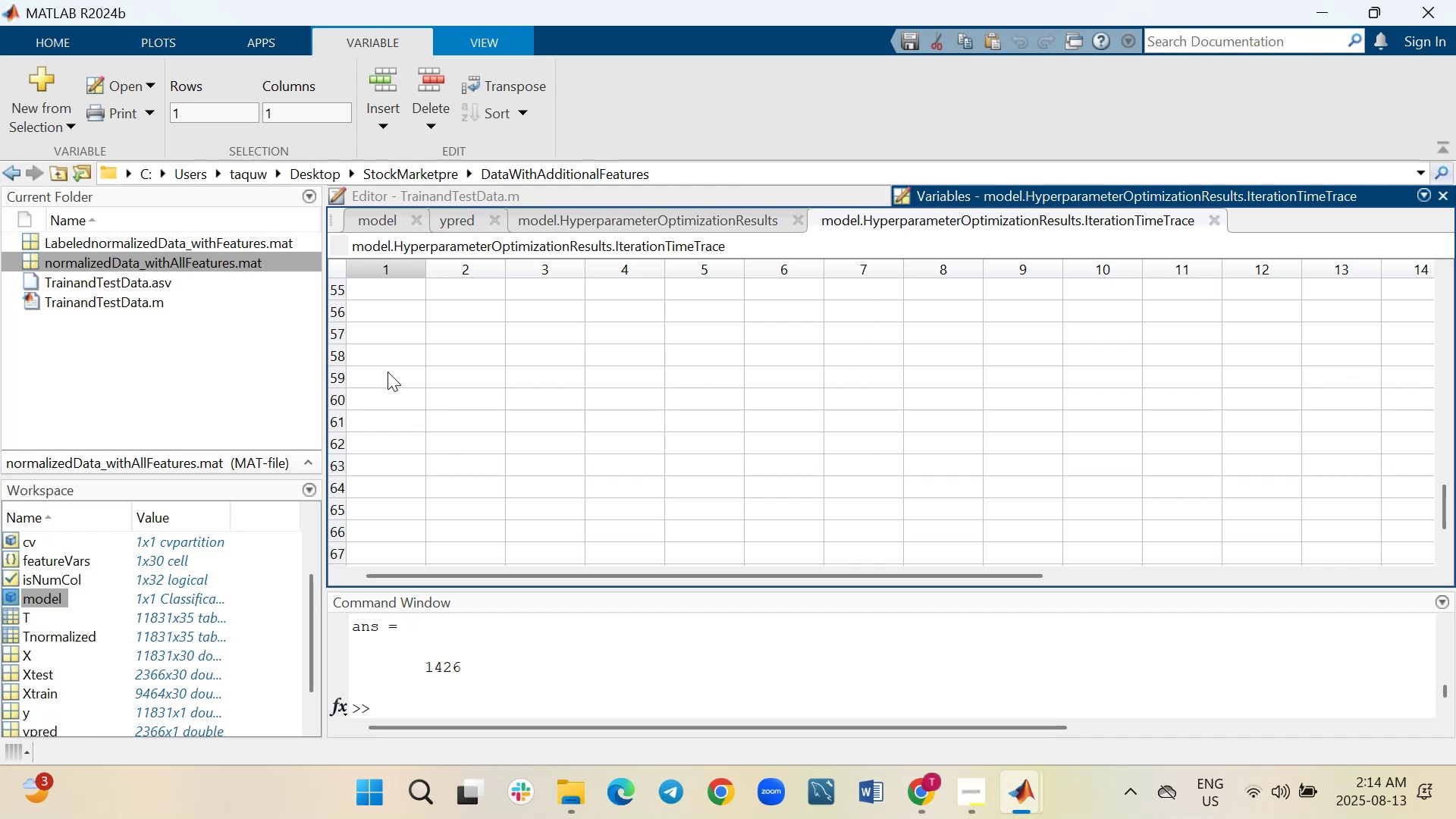 
scroll: coordinate [388, 372], scroll_direction: up, amount: 26.0
 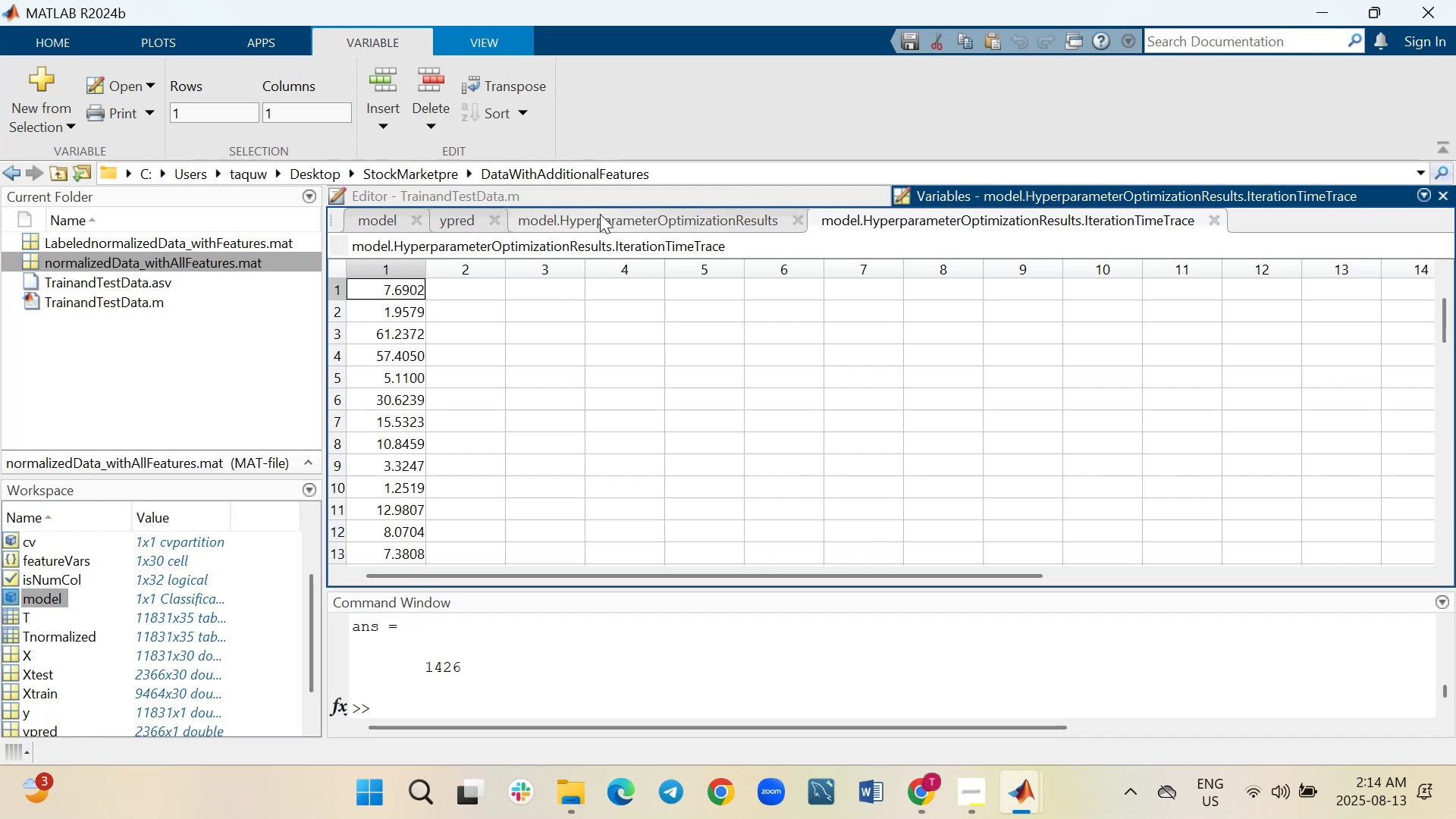 
left_click([600, 216])
 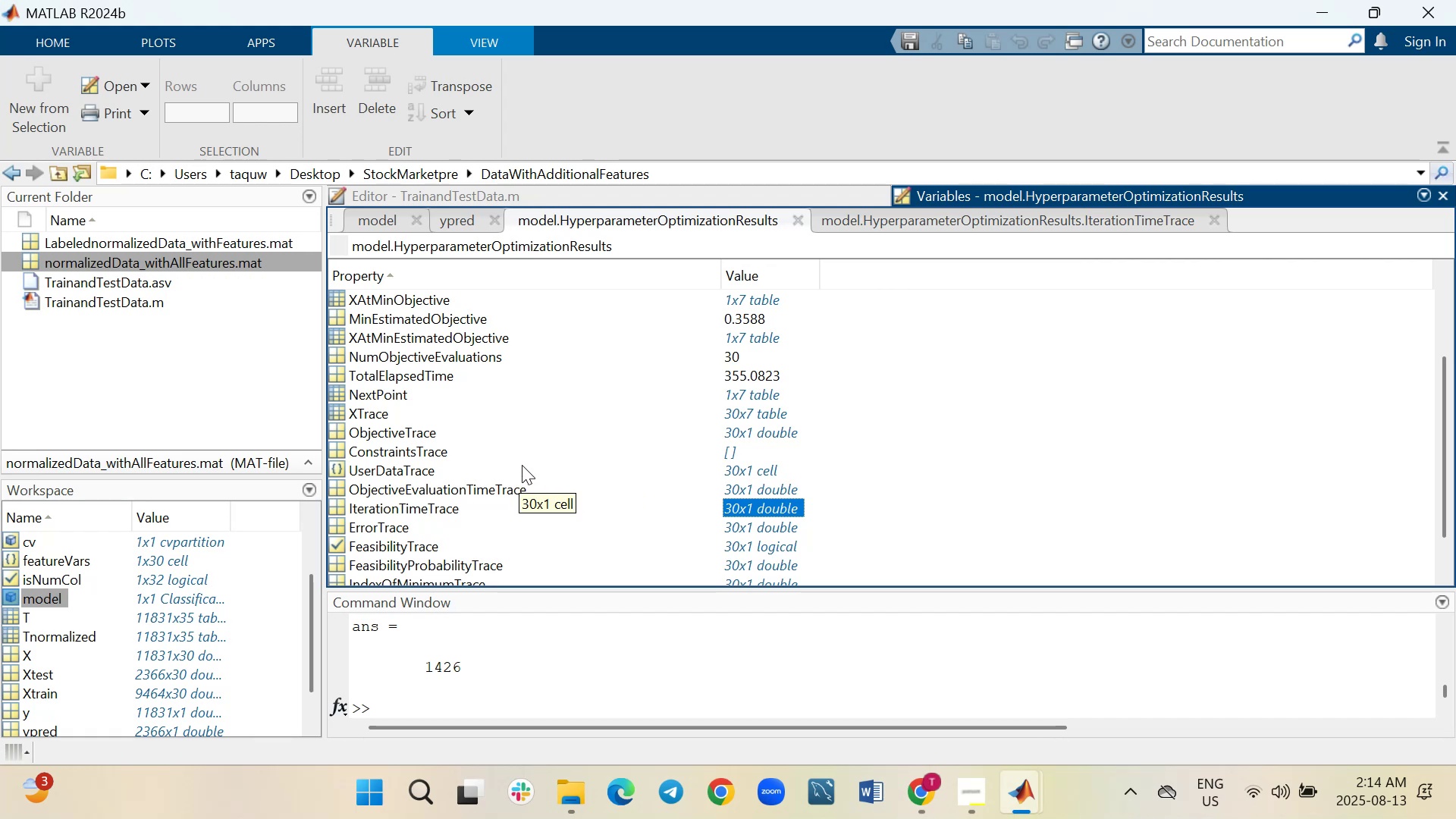 
wait(5.97)
 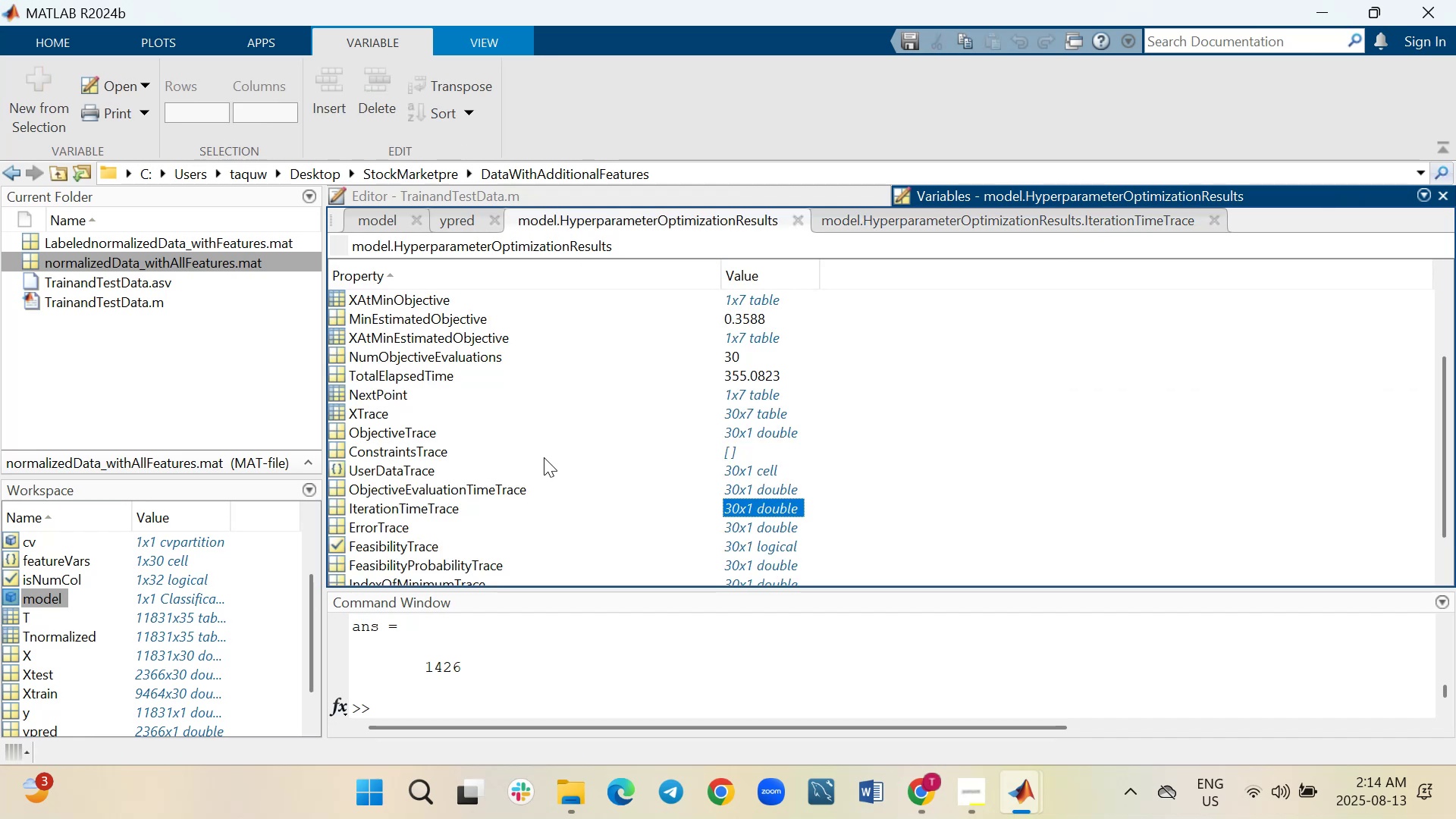 
scroll: coordinate [522, 465], scroll_direction: down, amount: 2.0
 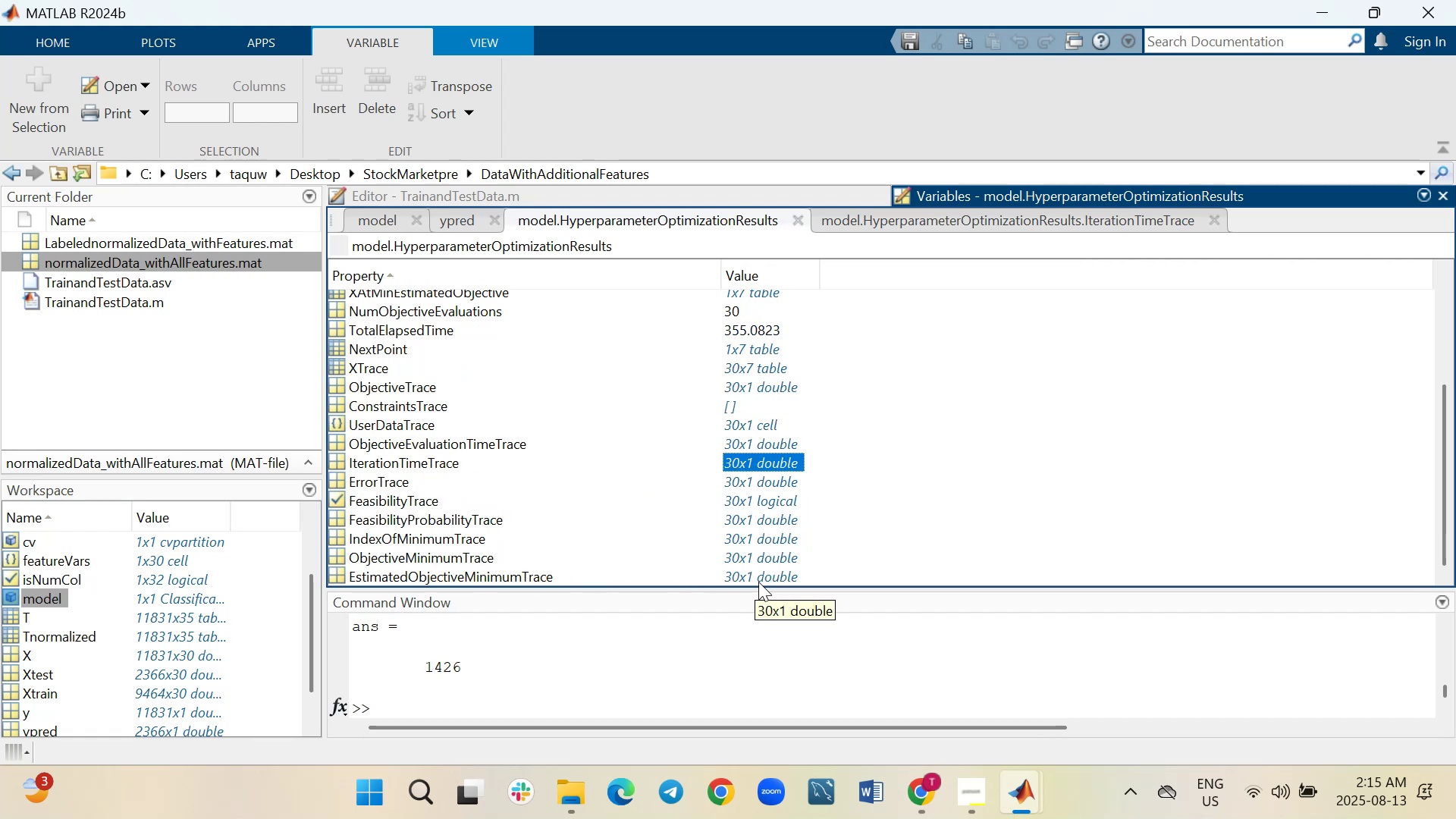 
double_click([758, 582])
 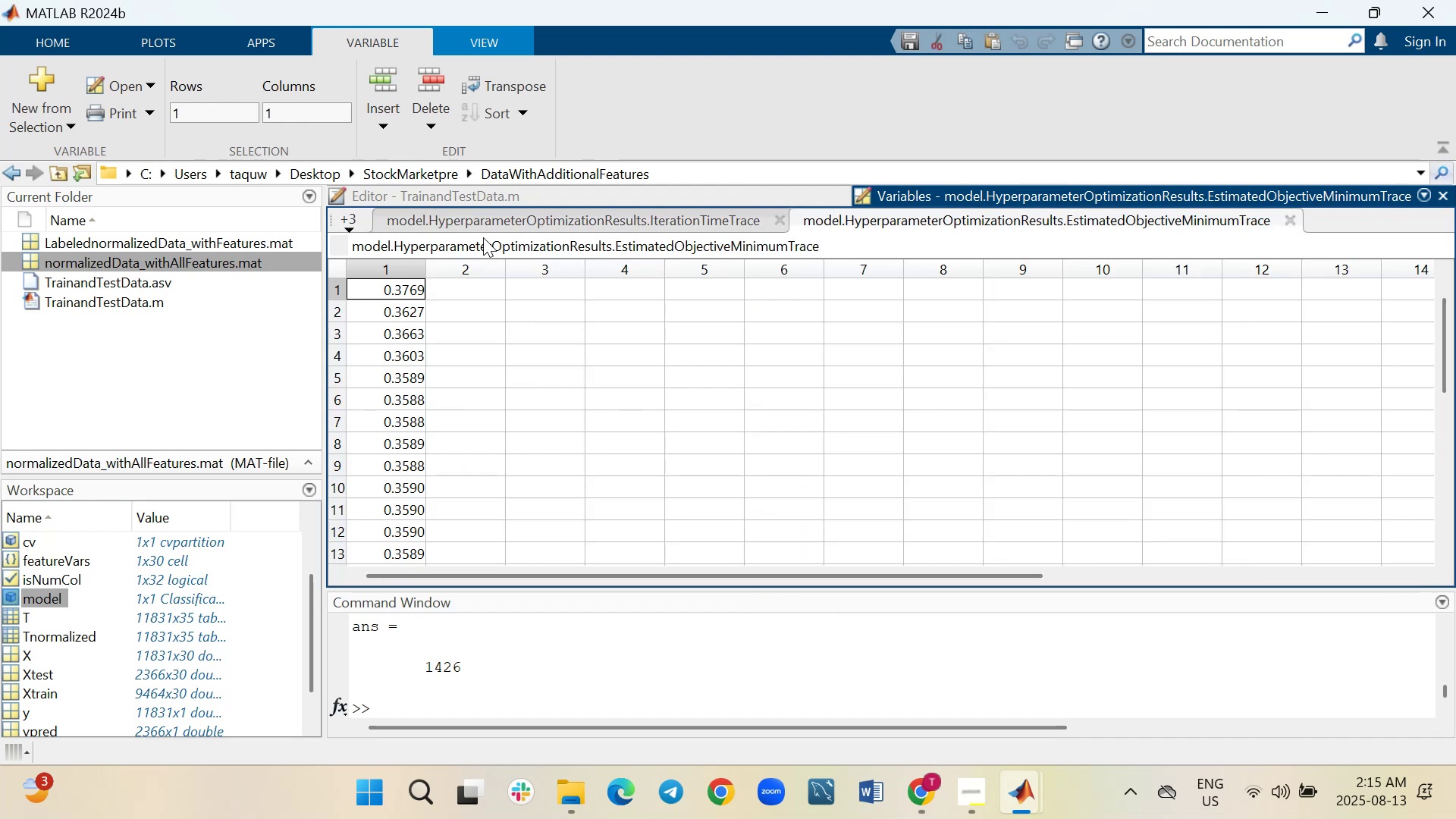 
left_click([494, 221])
 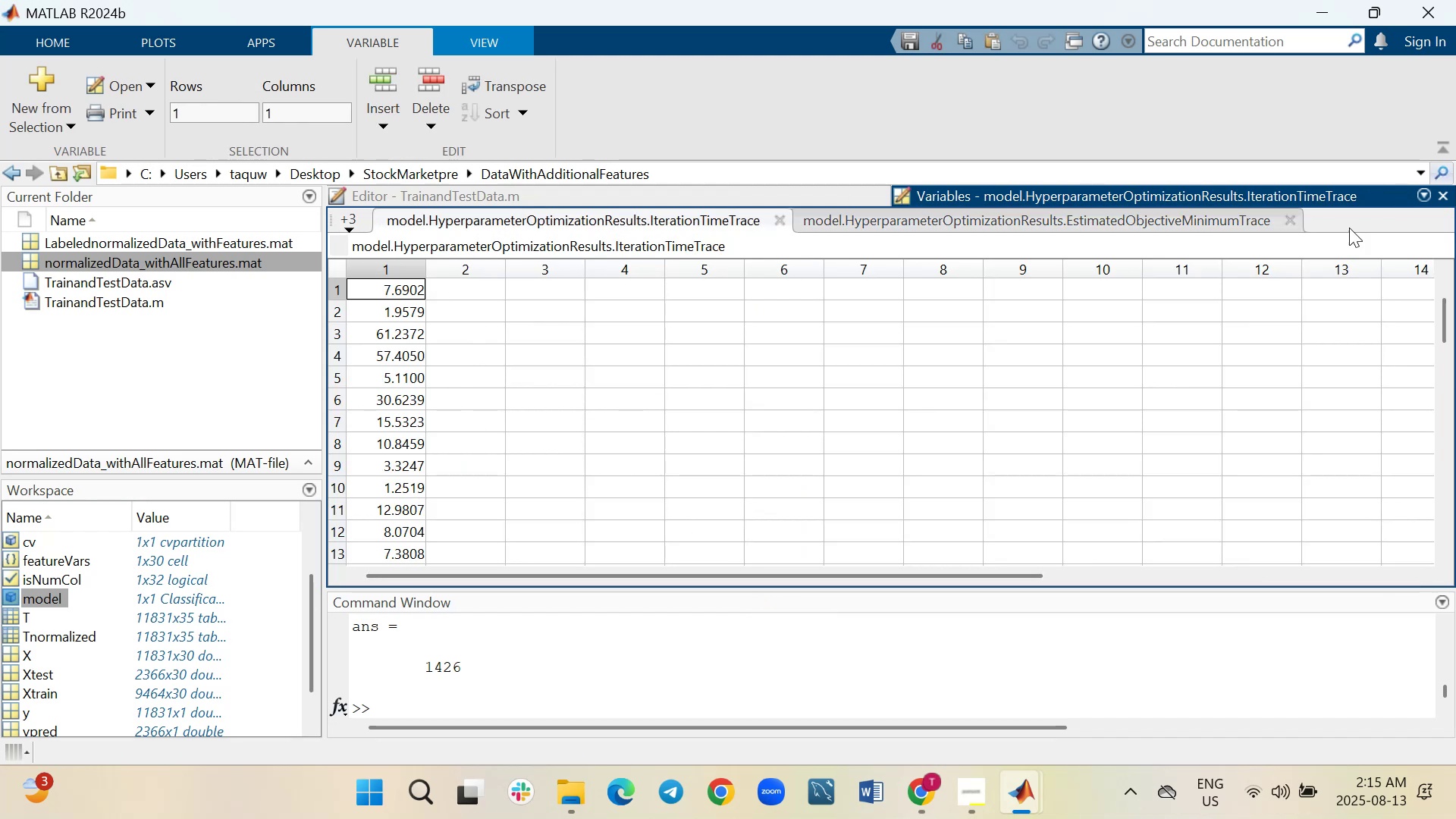 
left_click([1291, 215])
 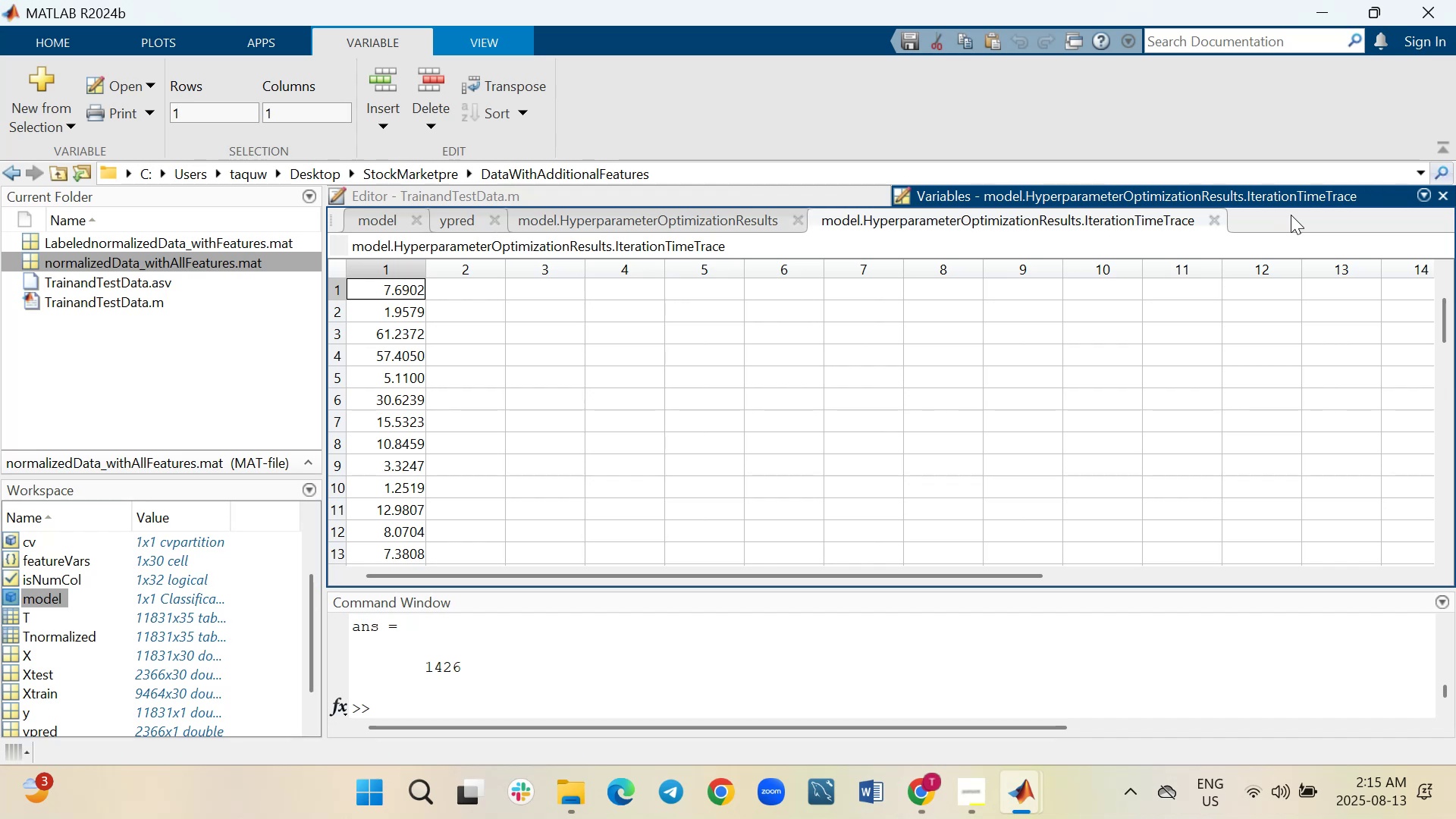 
wait(11.93)
 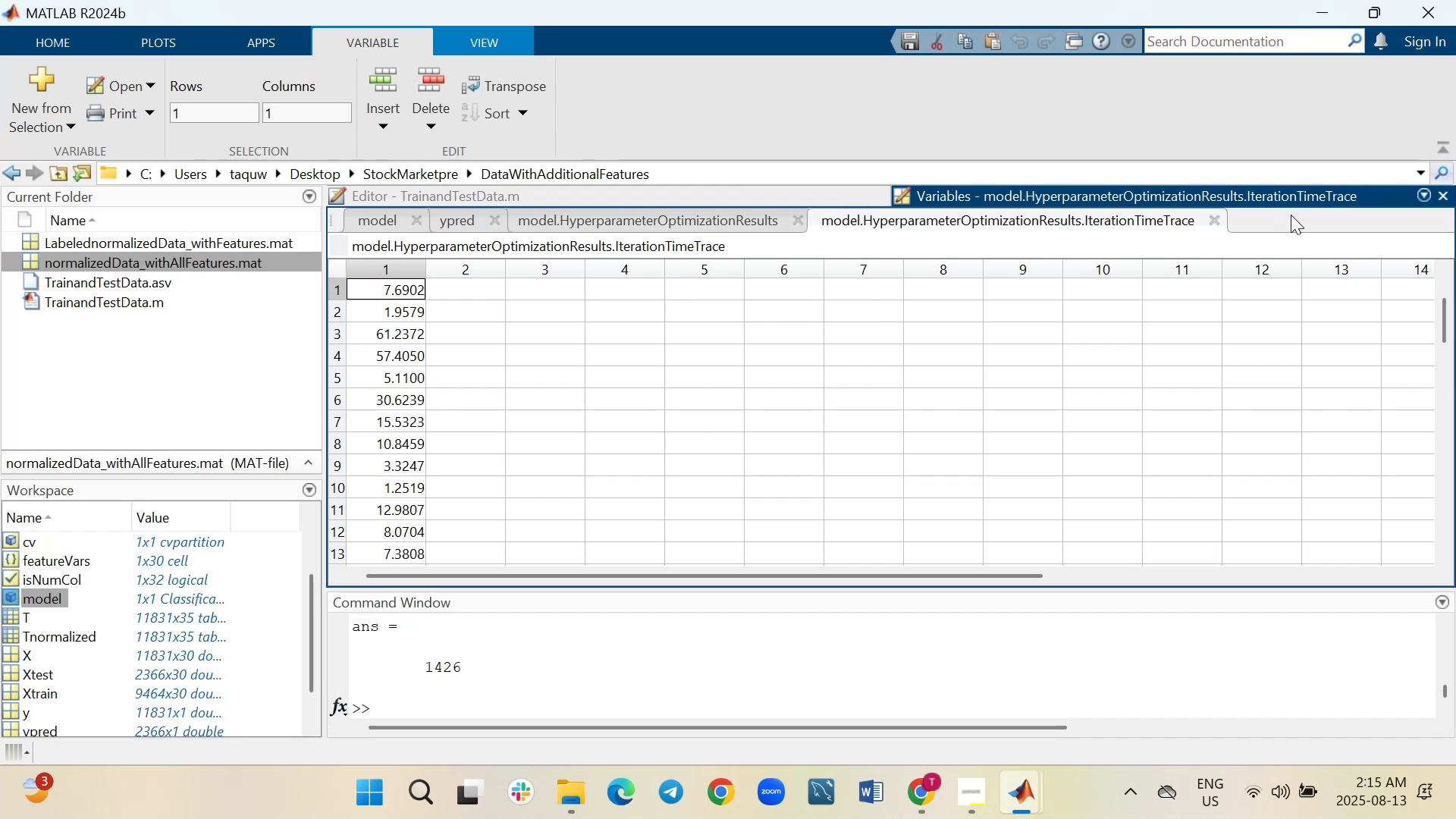 
left_click([386, 225])
 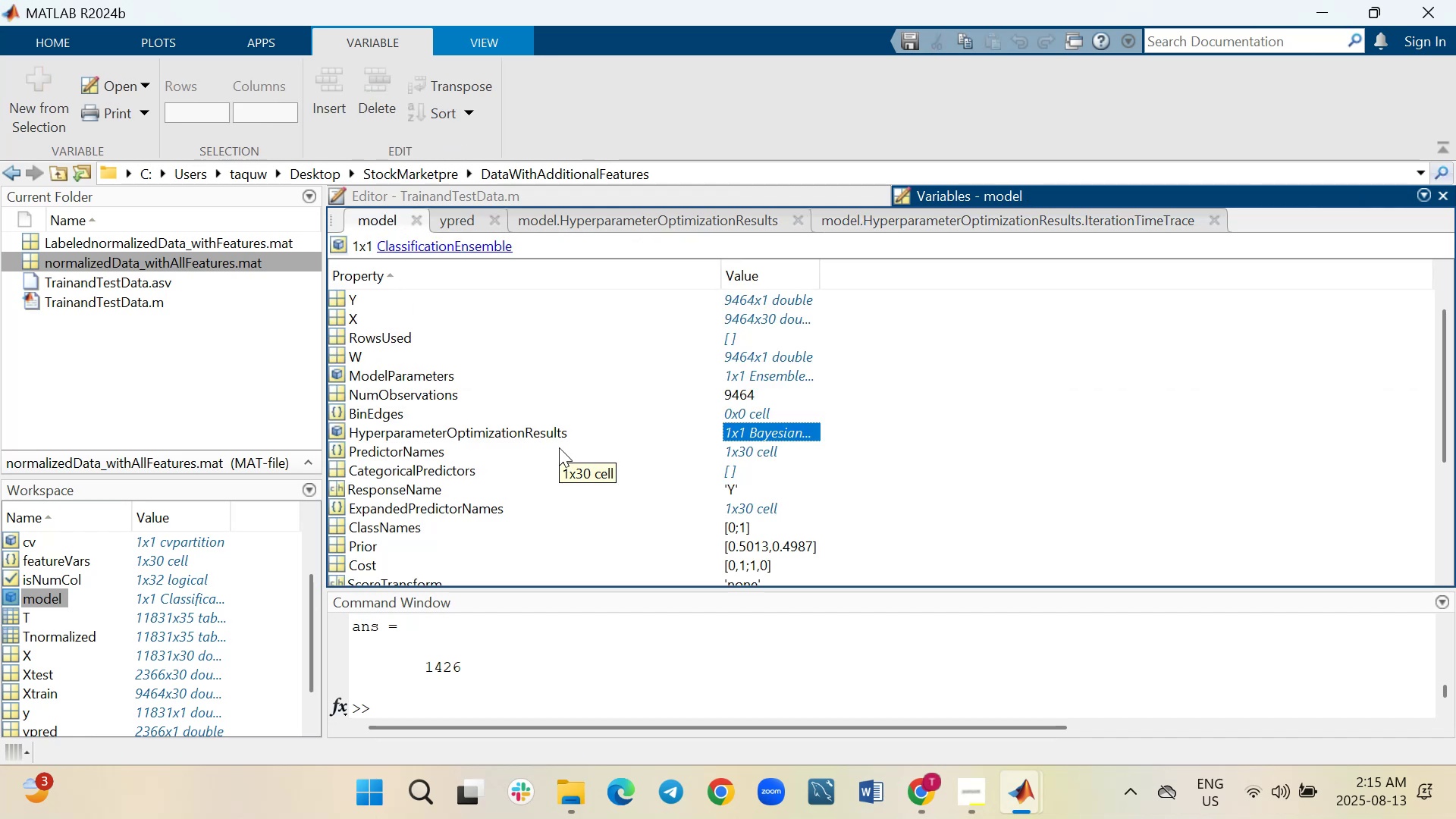 
scroll: coordinate [559, 447], scroll_direction: down, amount: 5.0
 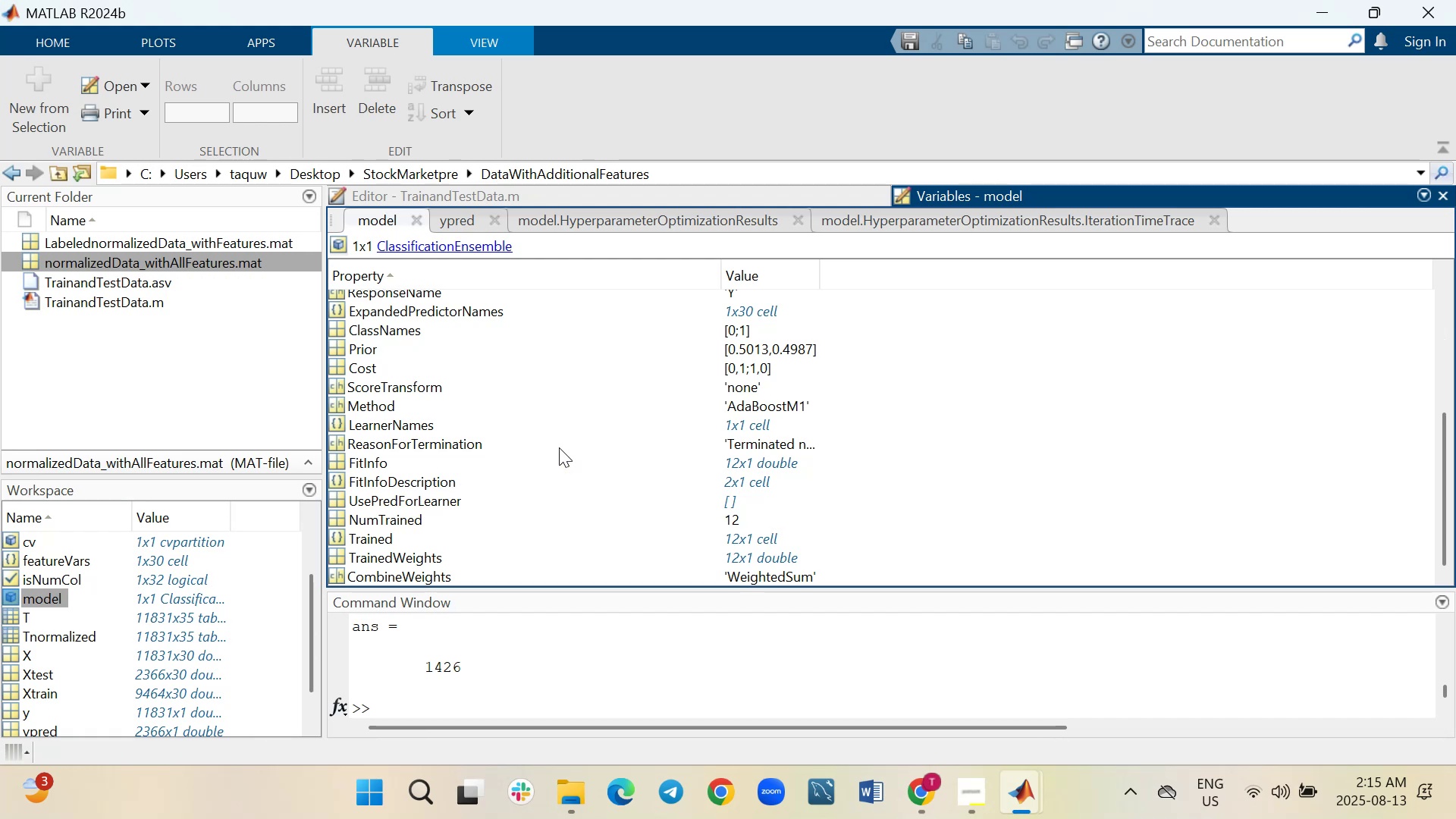 
scroll: coordinate [559, 447], scroll_direction: down, amount: 1.0
 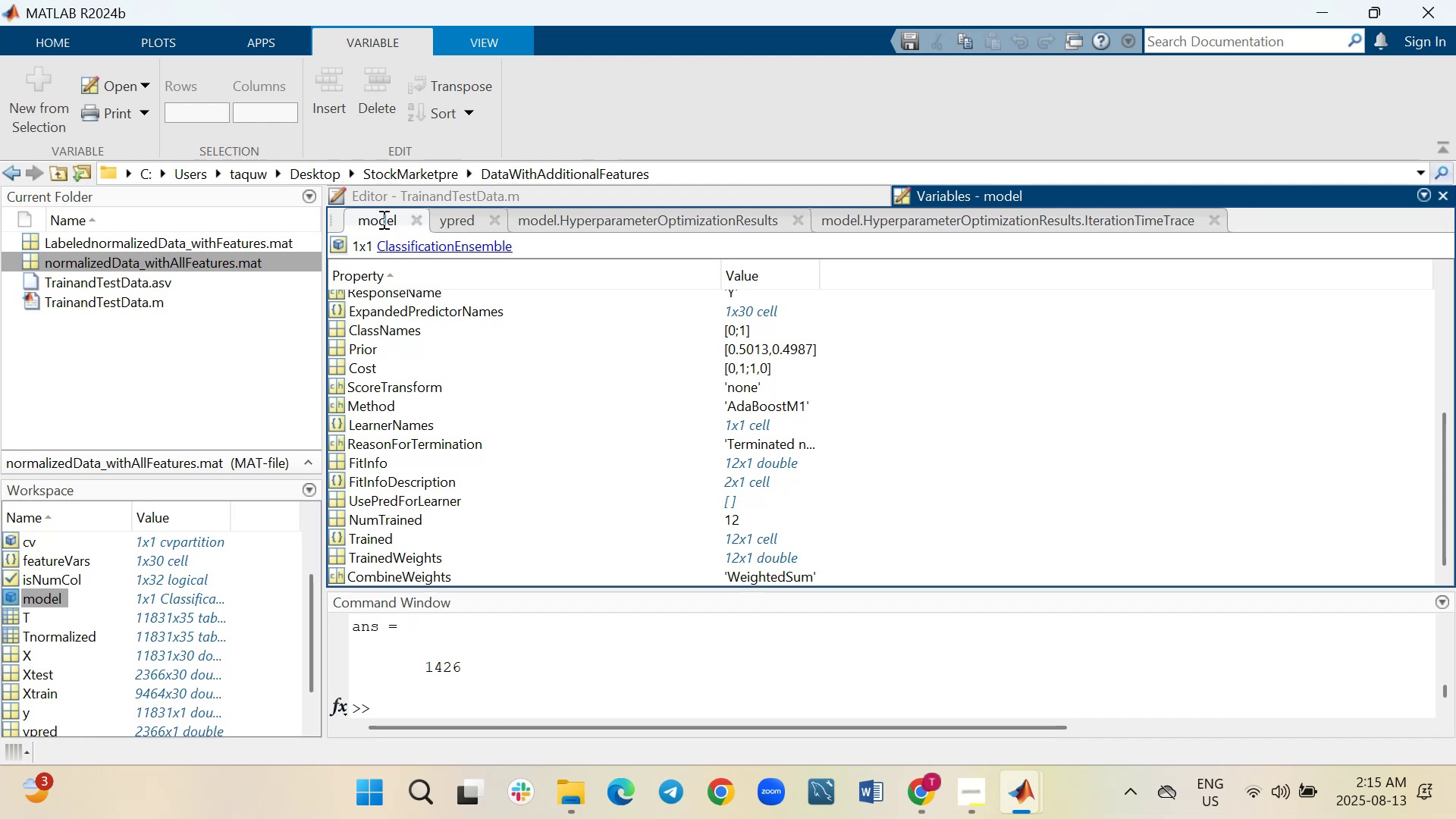 
wait(6.29)
 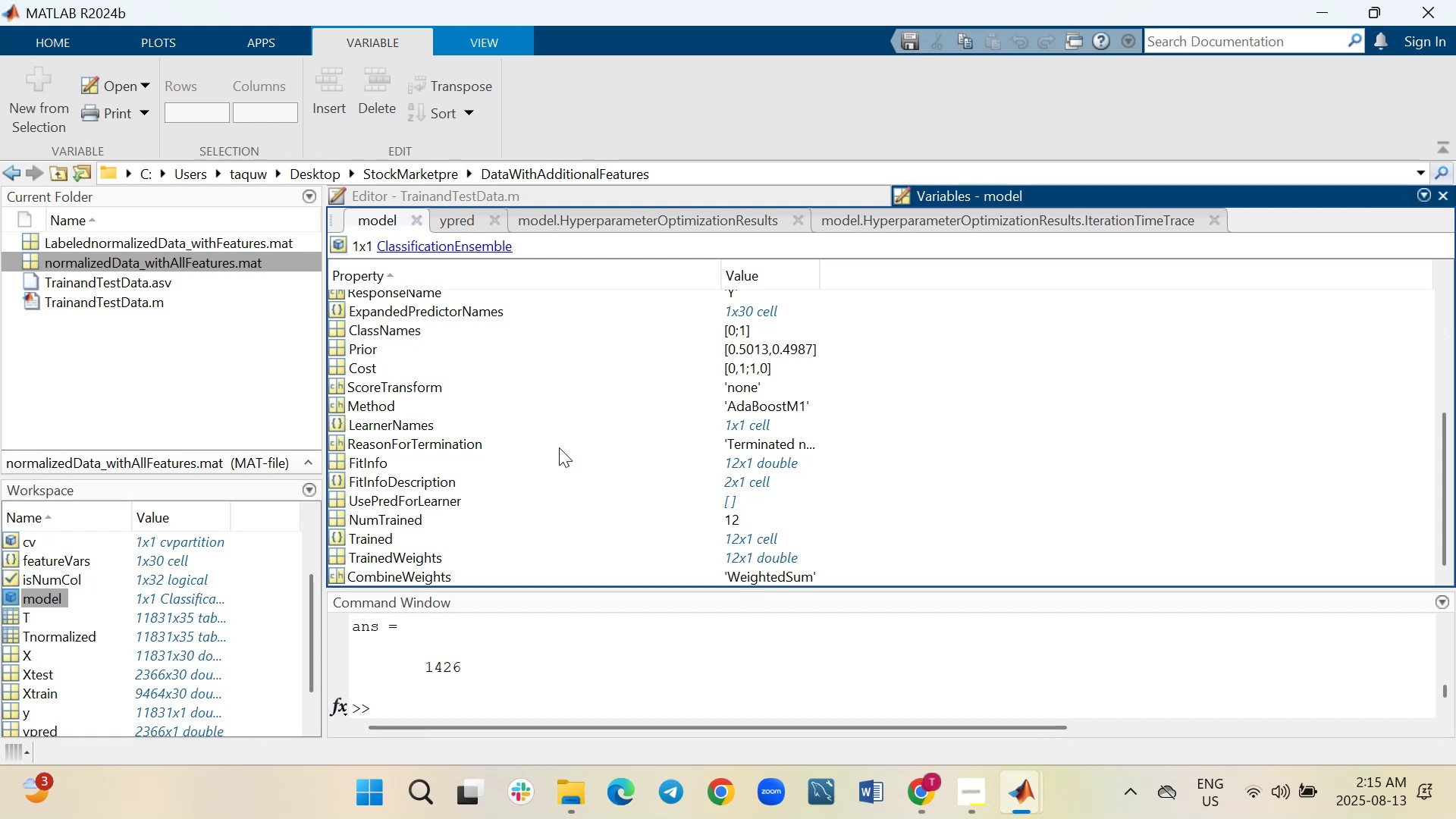 
left_click([407, 218])
 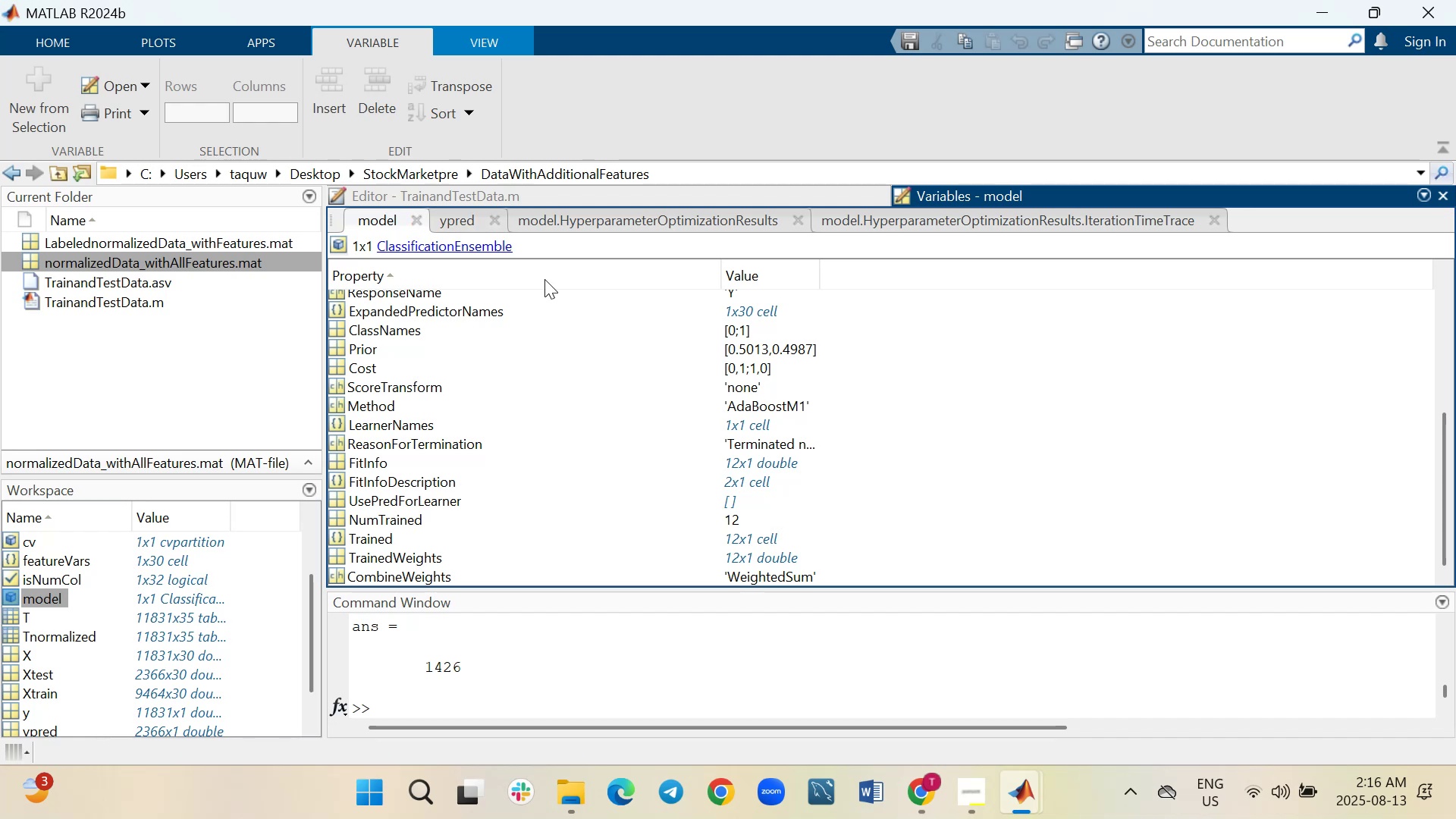 
wait(26.83)
 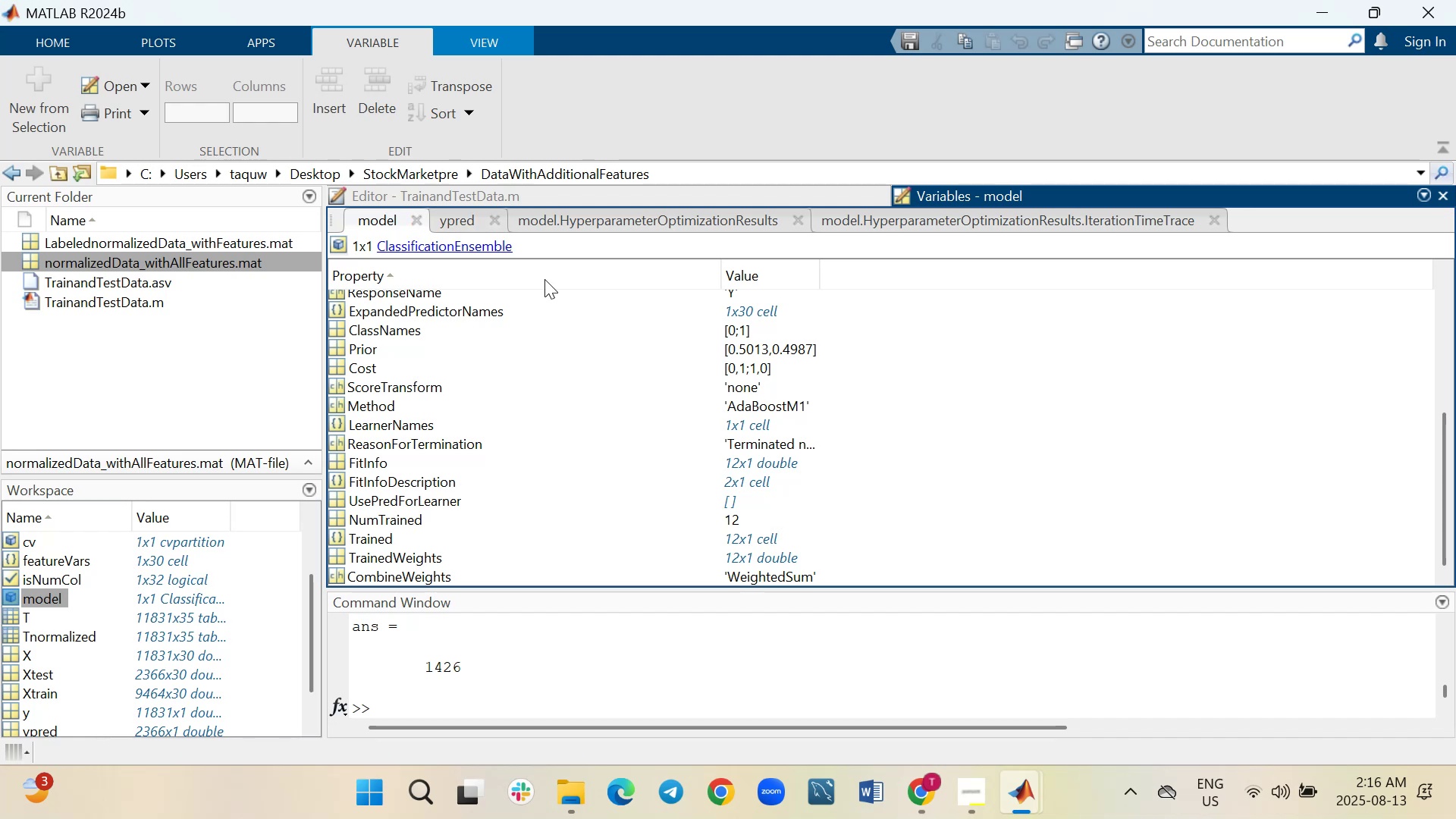 
scroll: coordinate [510, 366], scroll_direction: down, amount: 4.0
 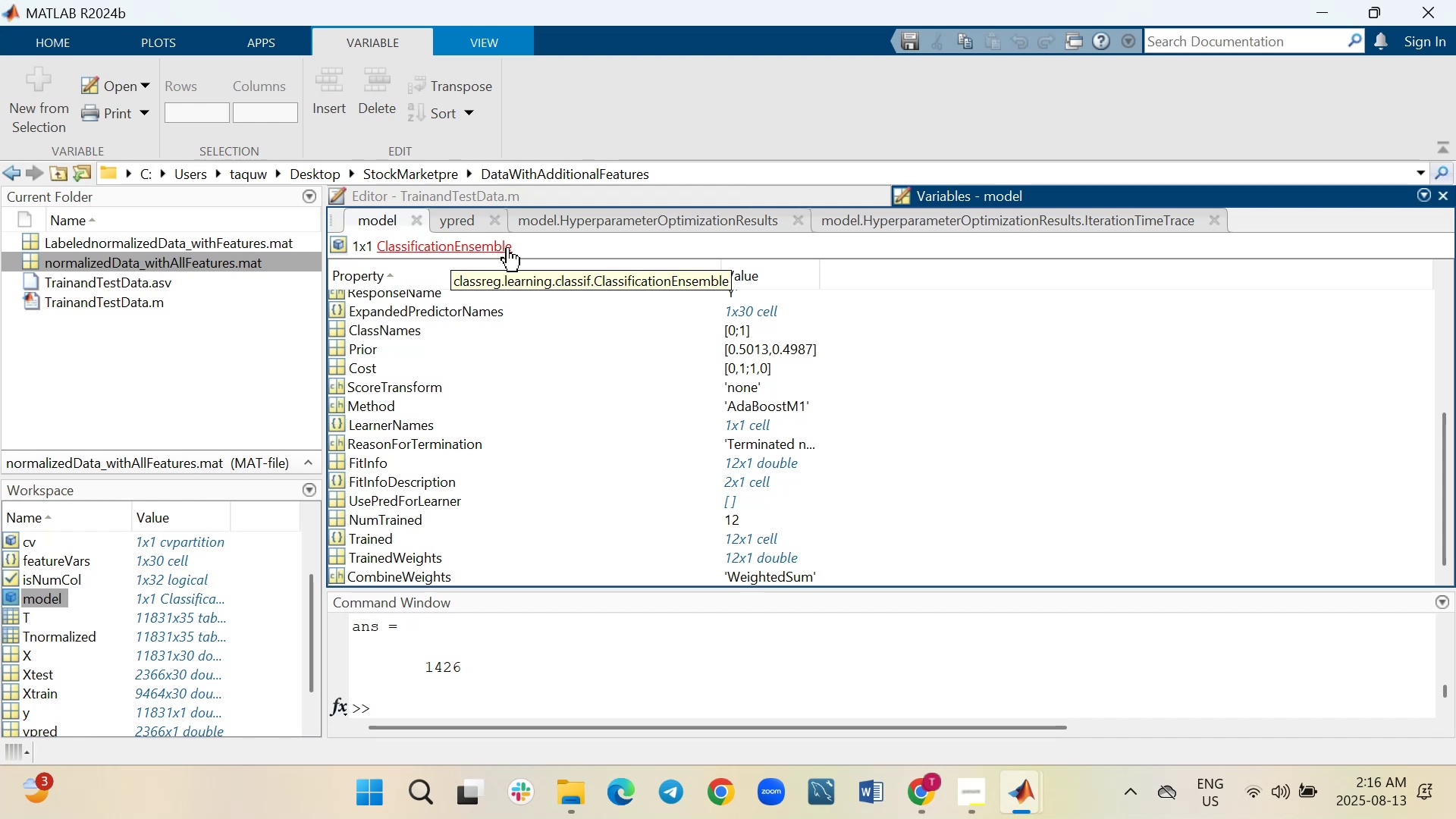 
left_click([1167, 216])
 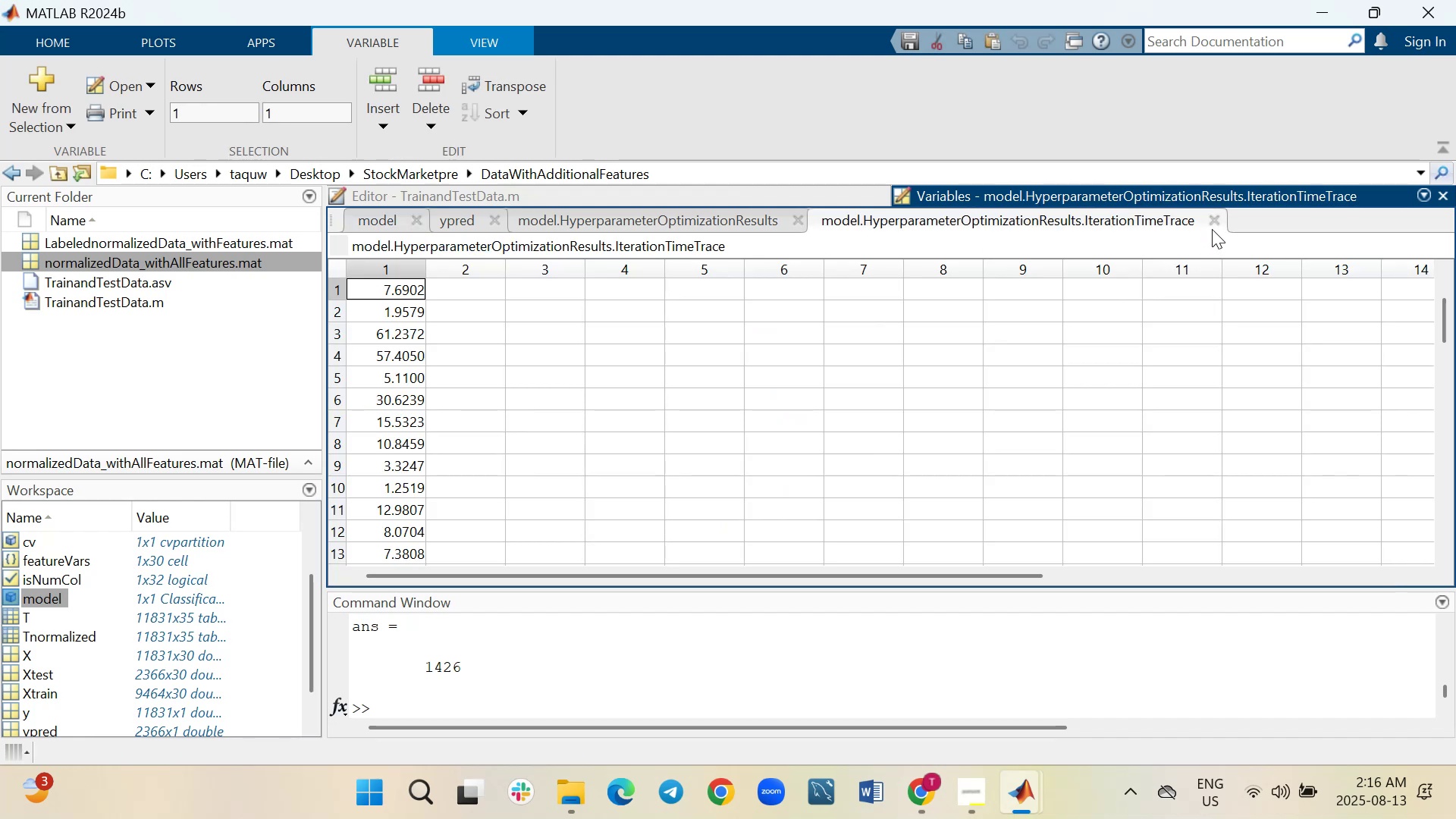 
left_click([1216, 219])
 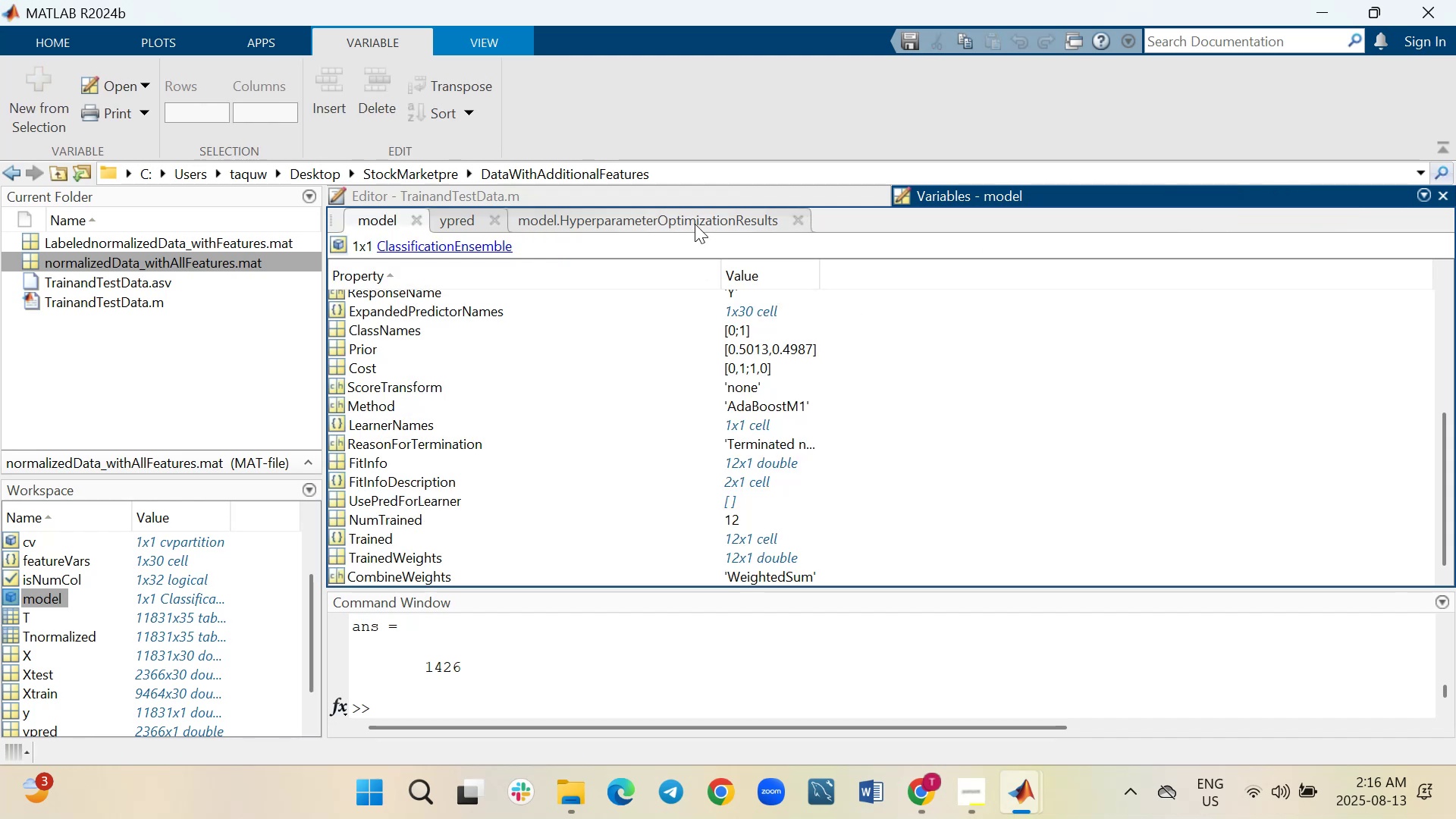 
left_click([696, 221])
 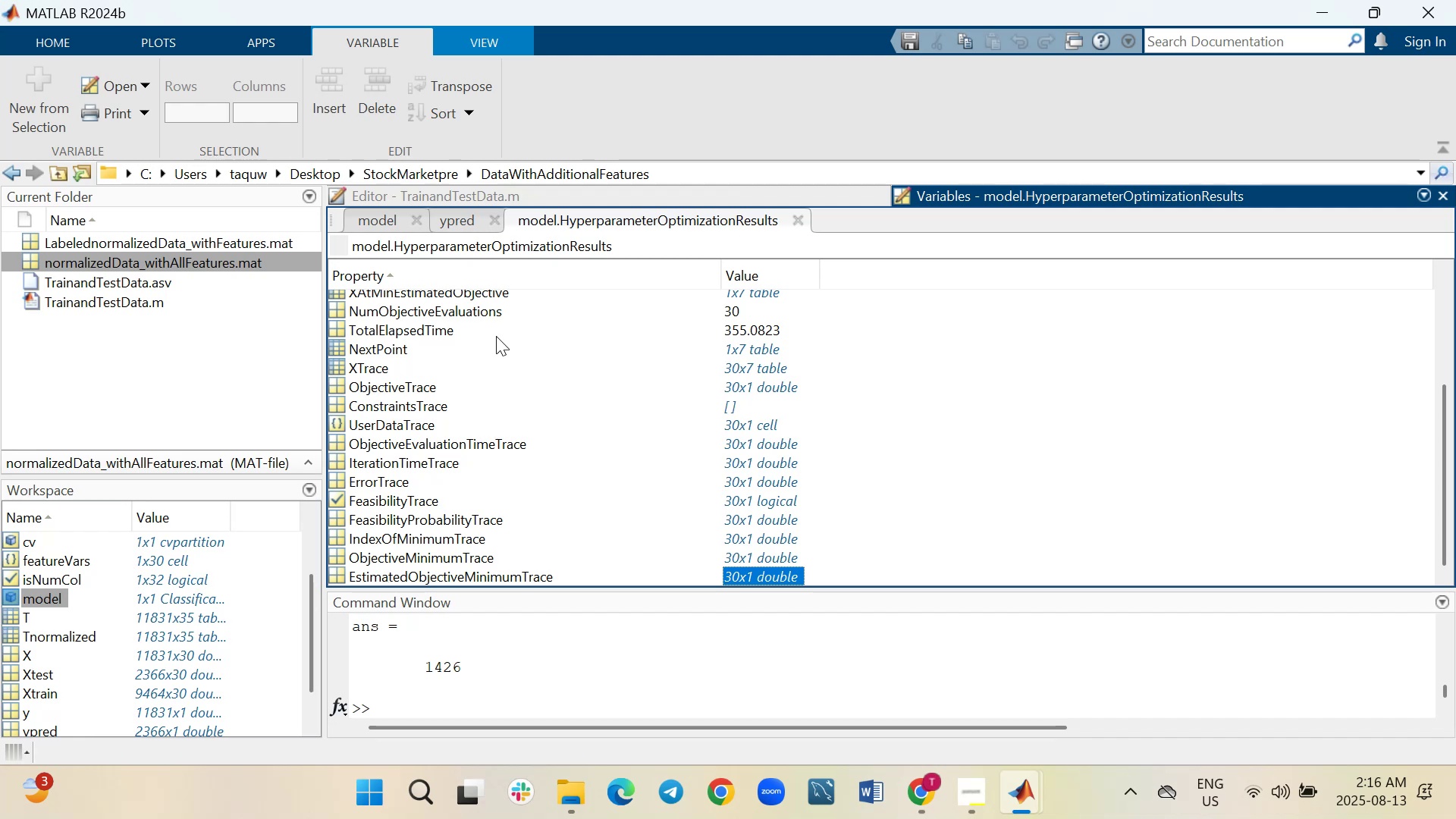 
wait(6.26)
 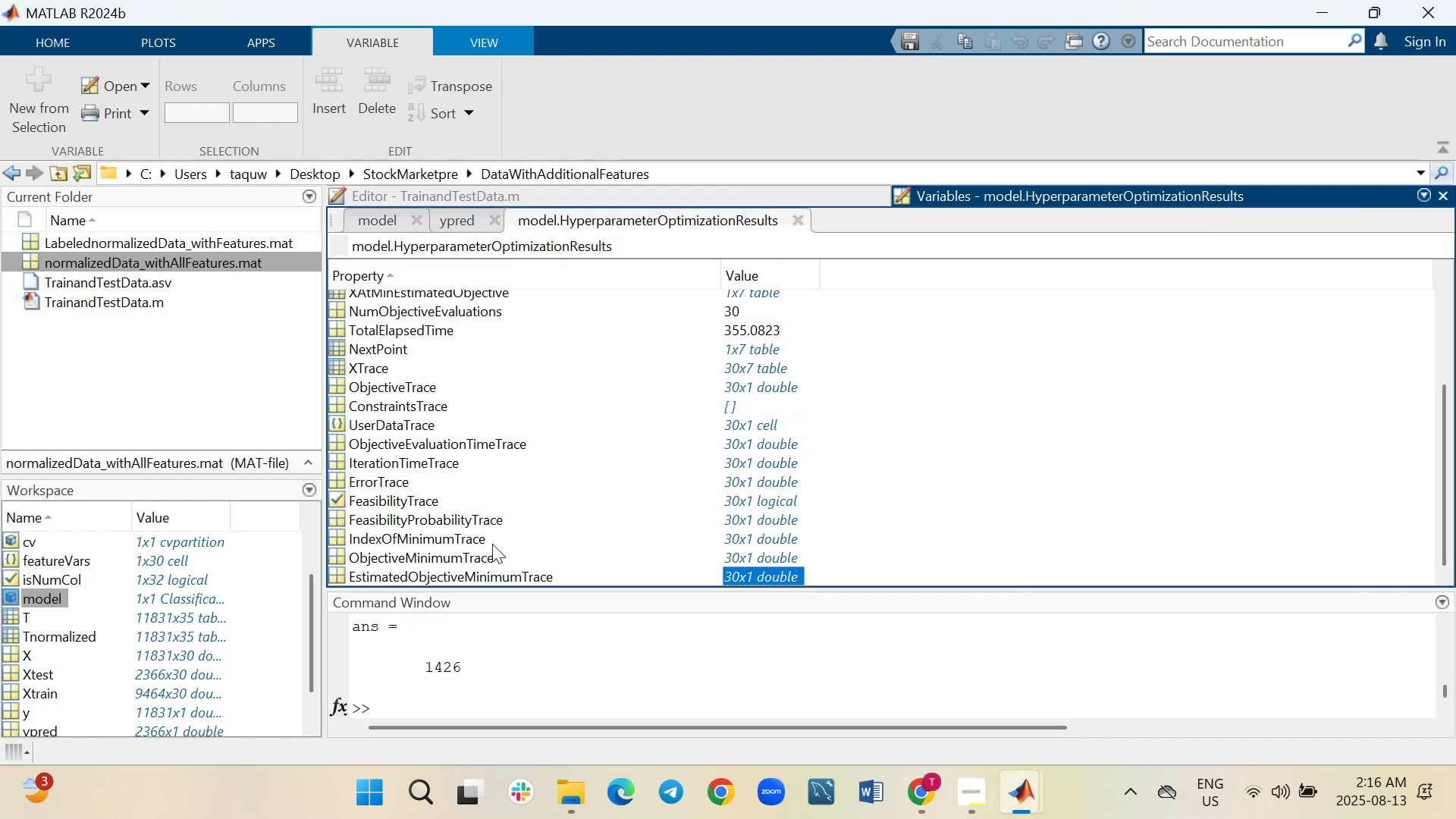 
scroll: coordinate [439, 307], scroll_direction: up, amount: 4.0
 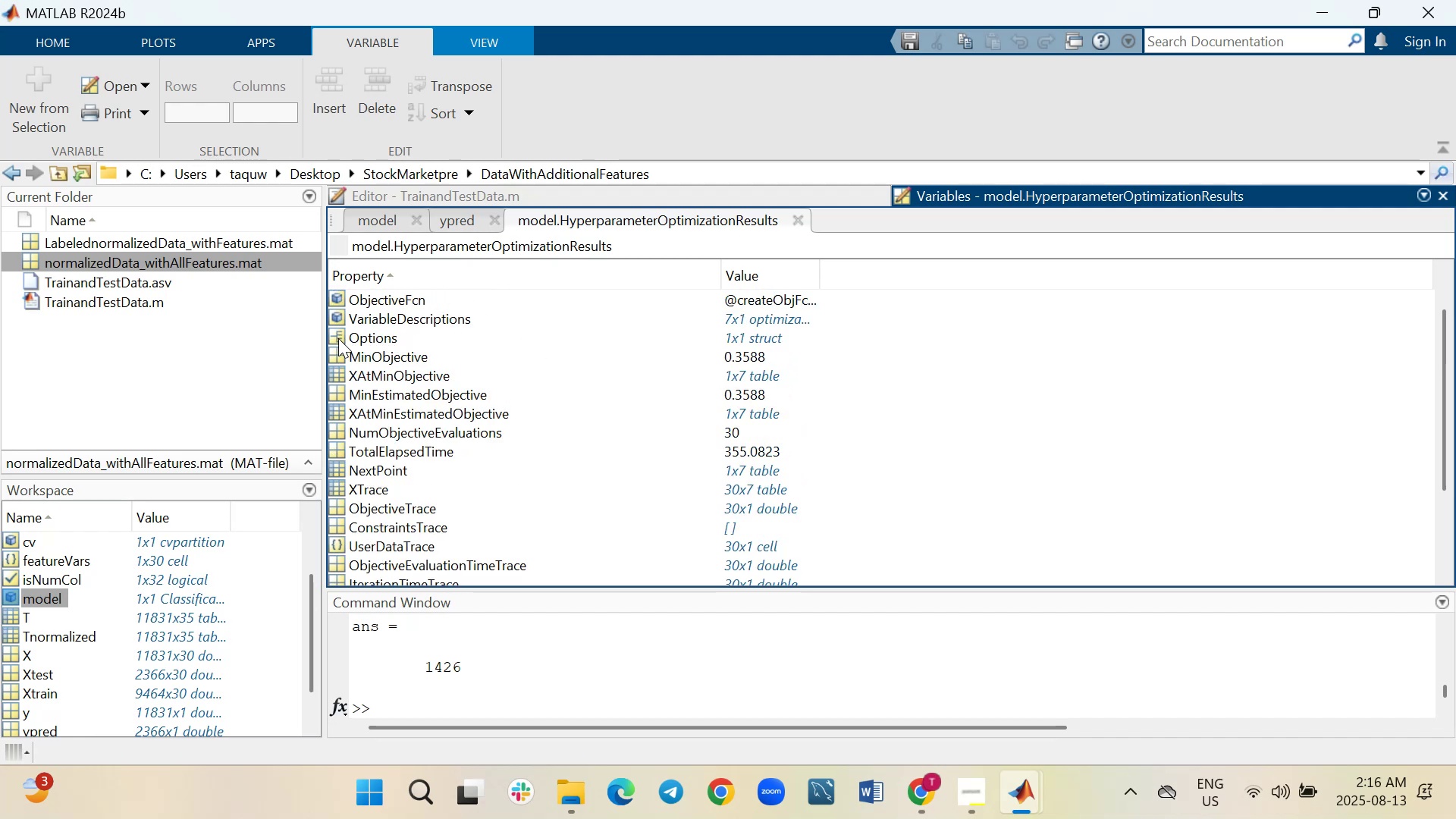 
double_click([338, 338])
 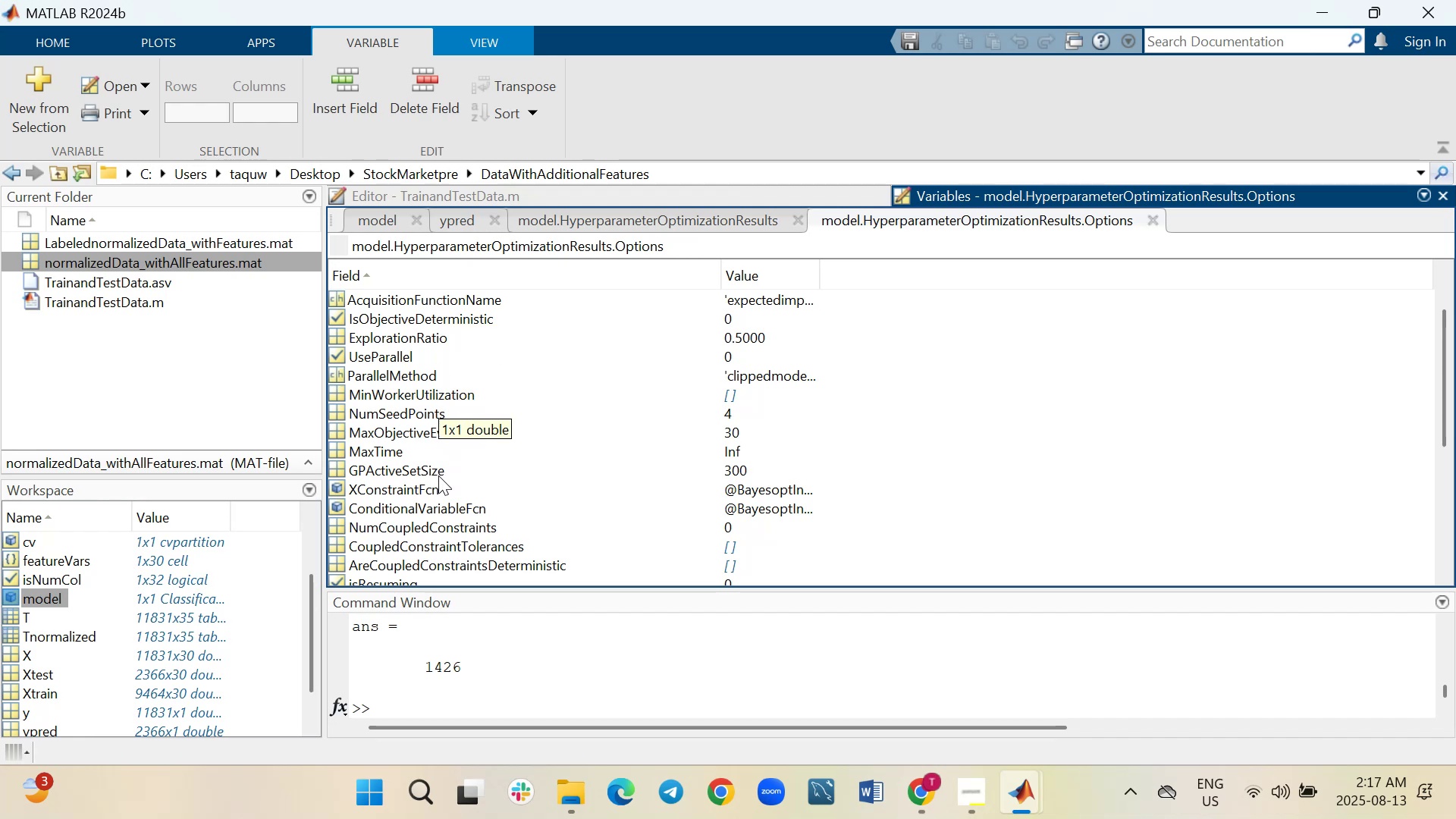 
wait(38.3)
 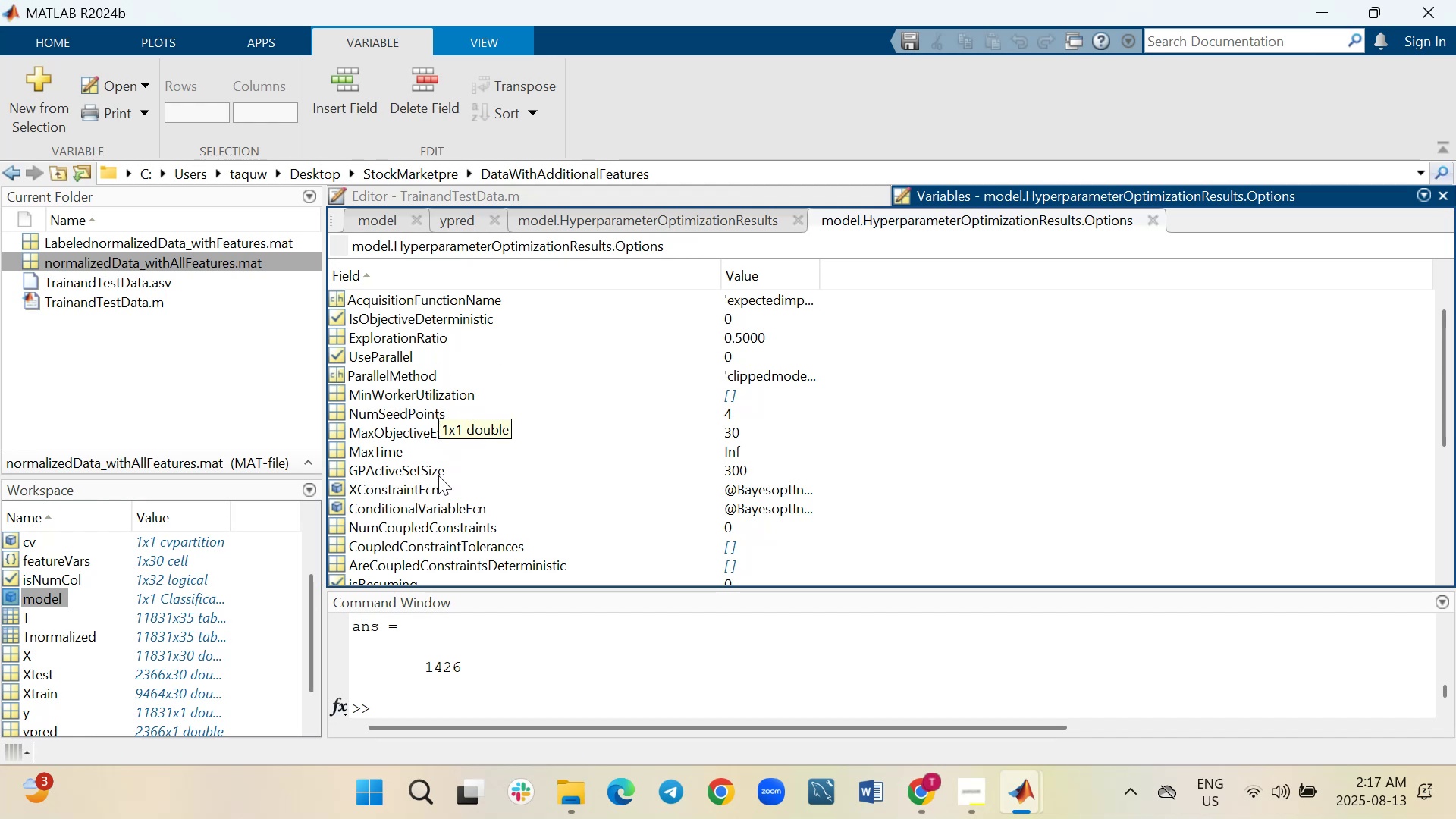 
scroll: coordinate [438, 475], scroll_direction: down, amount: 5.0
 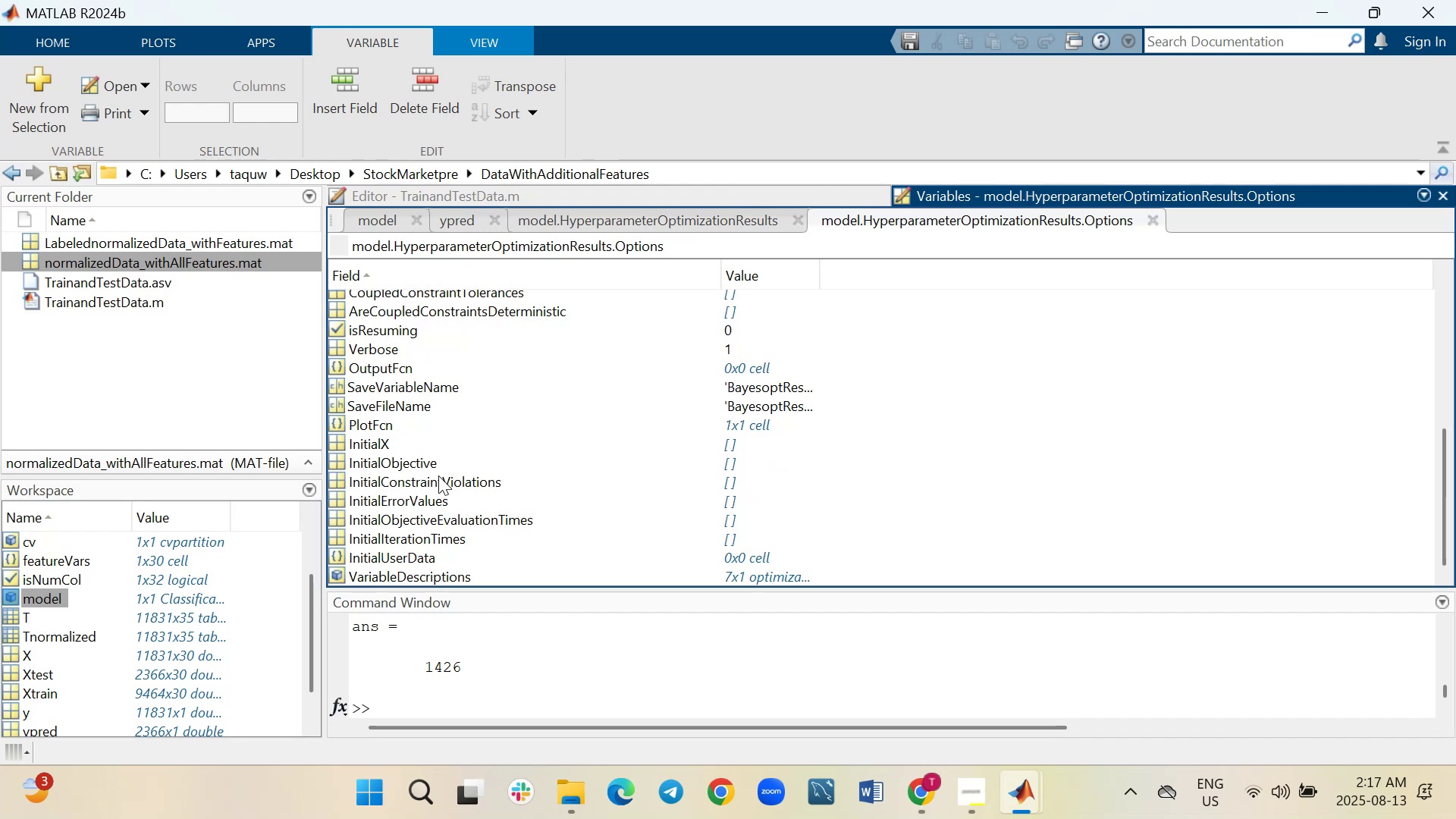 
scroll: coordinate [438, 475], scroll_direction: down, amount: 2.0
 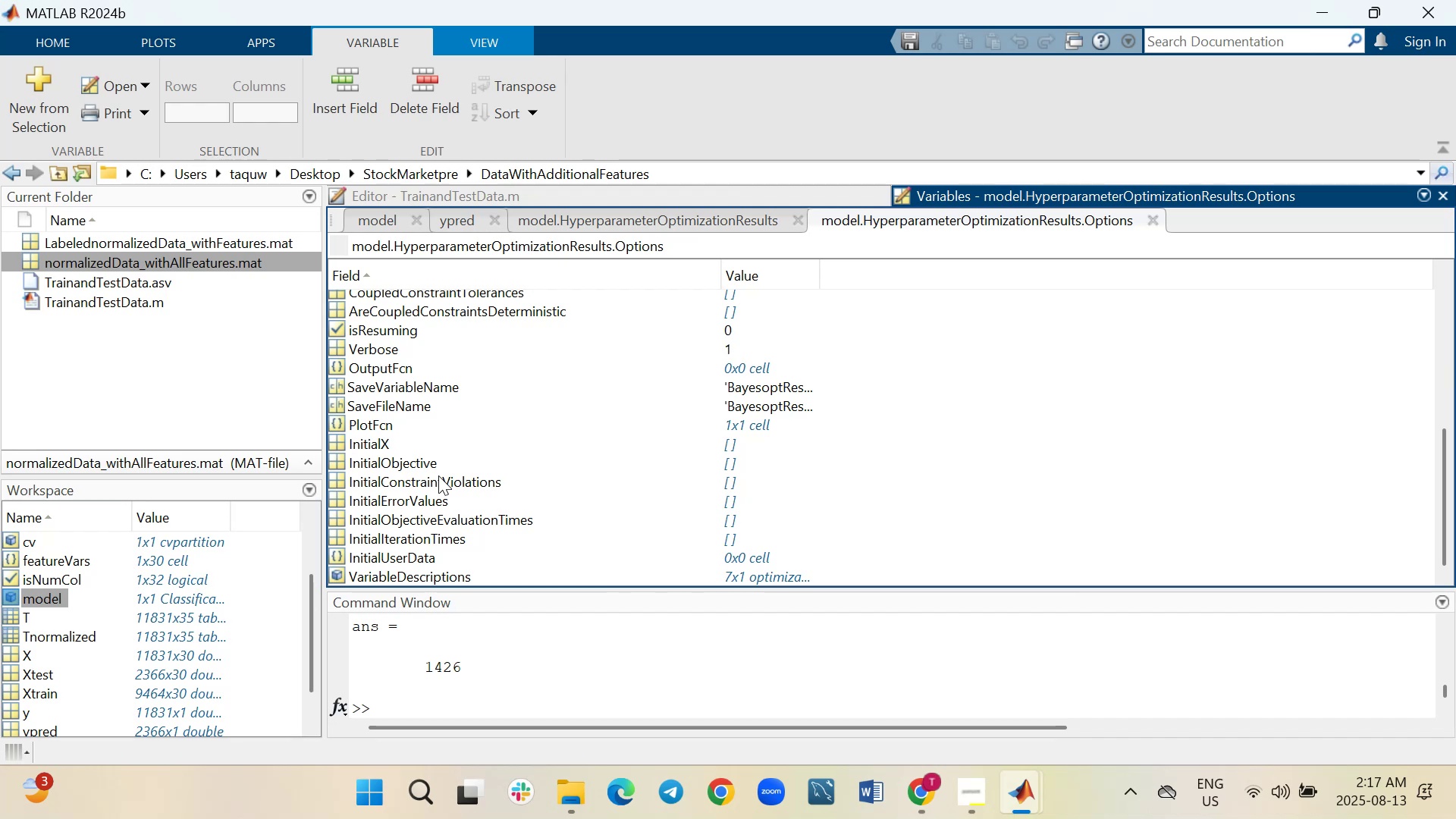 